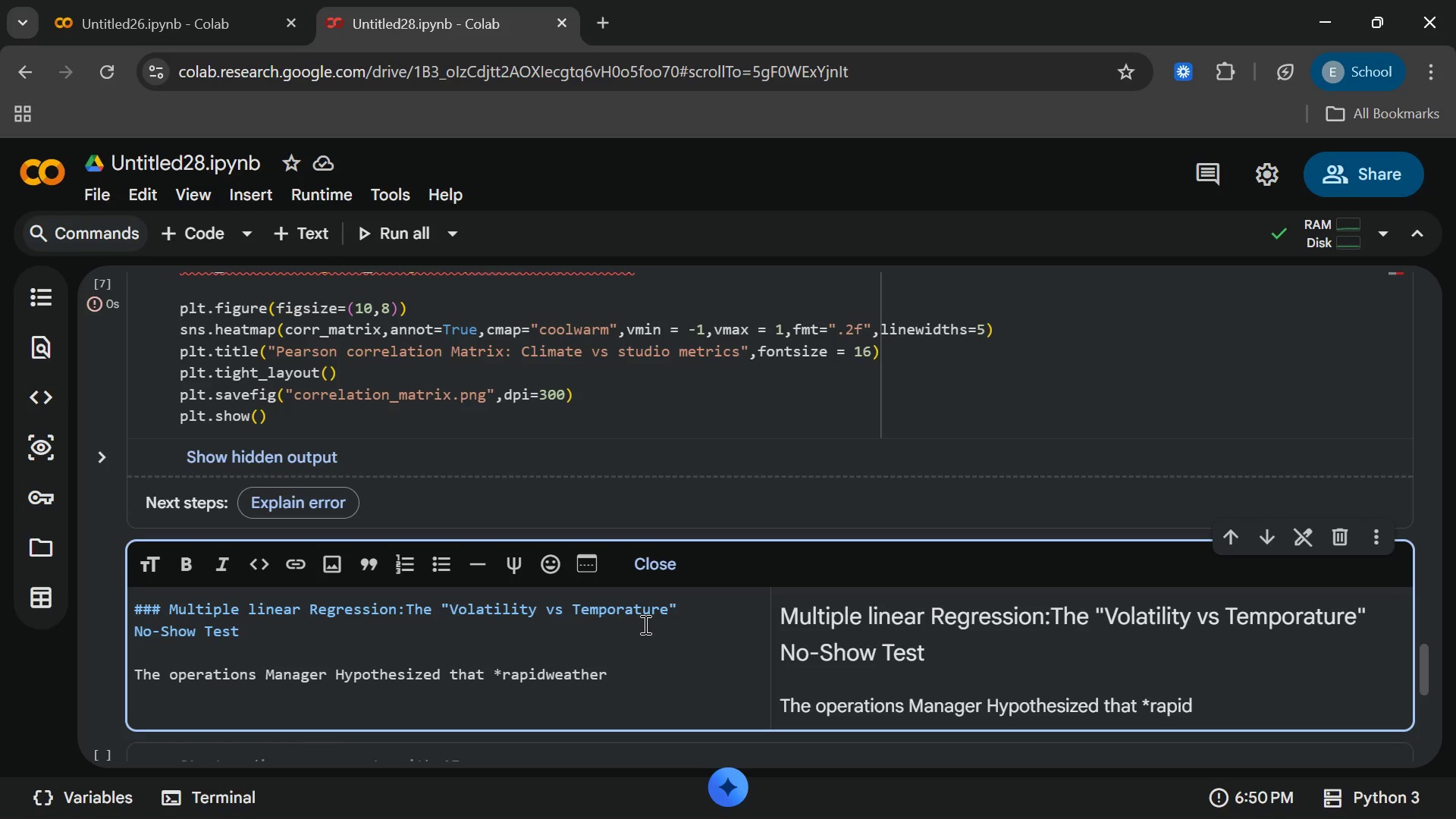 
key(ArrowLeft)
 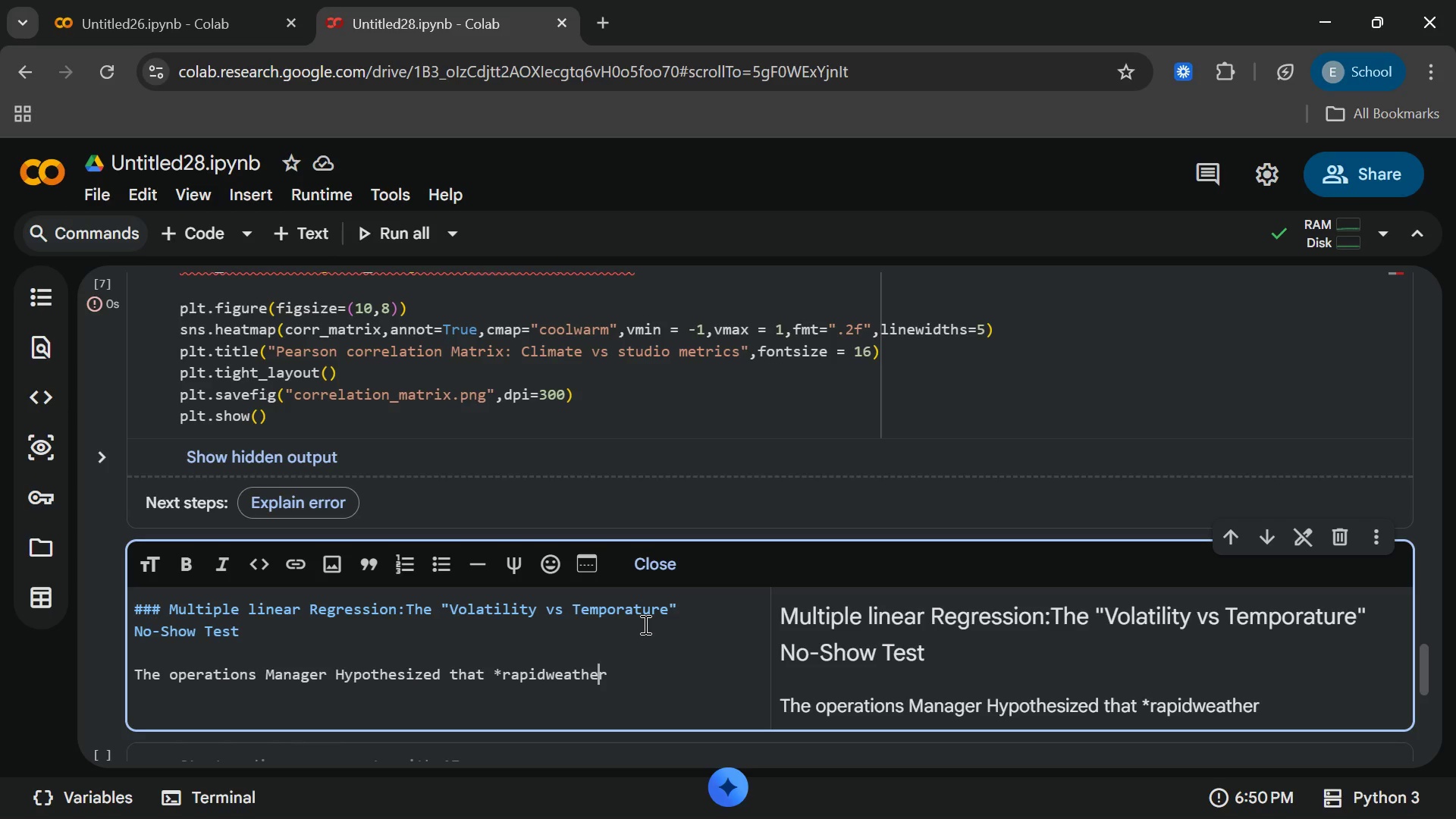 
key(ArrowLeft)
 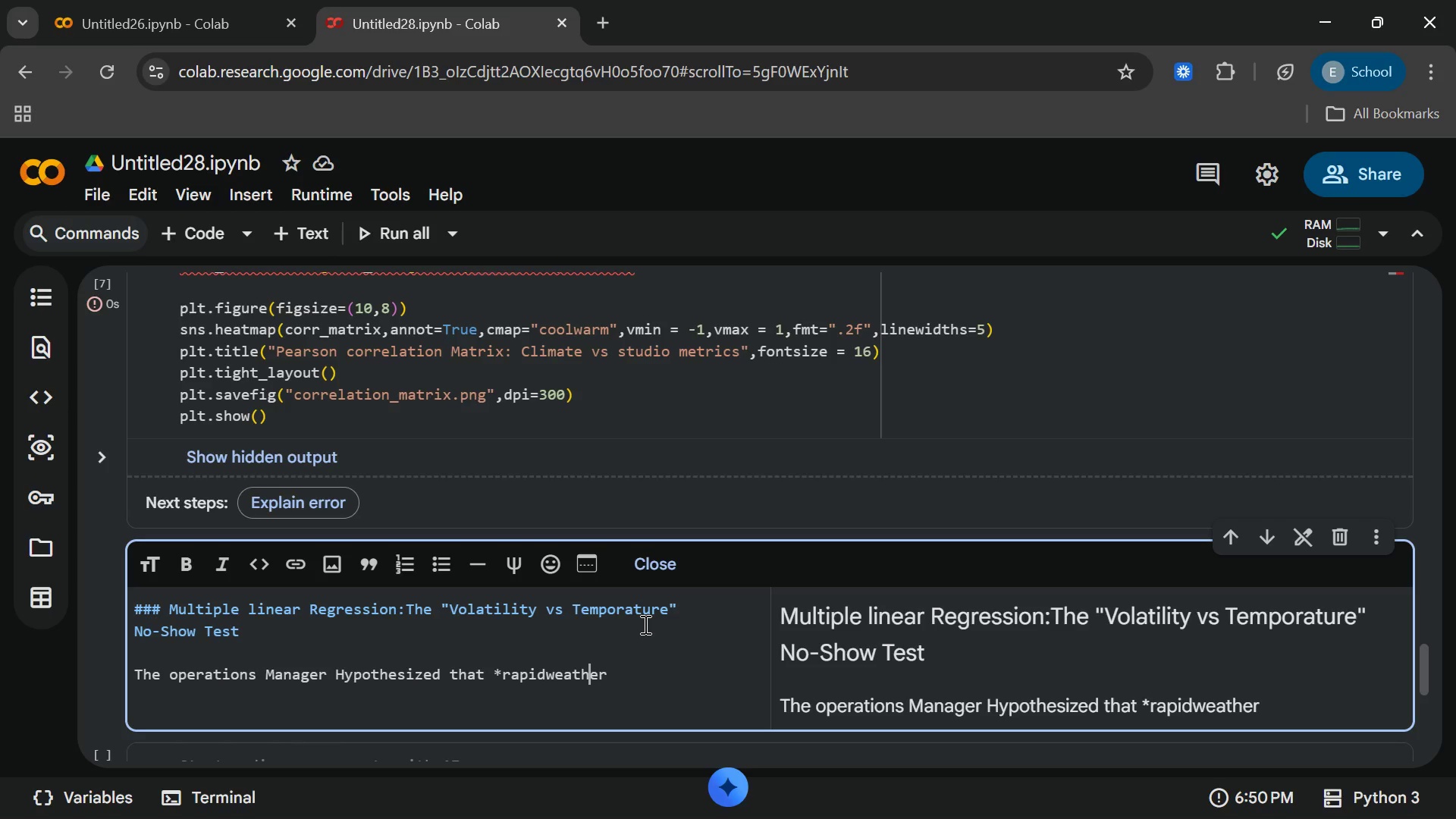 
key(ArrowLeft)
 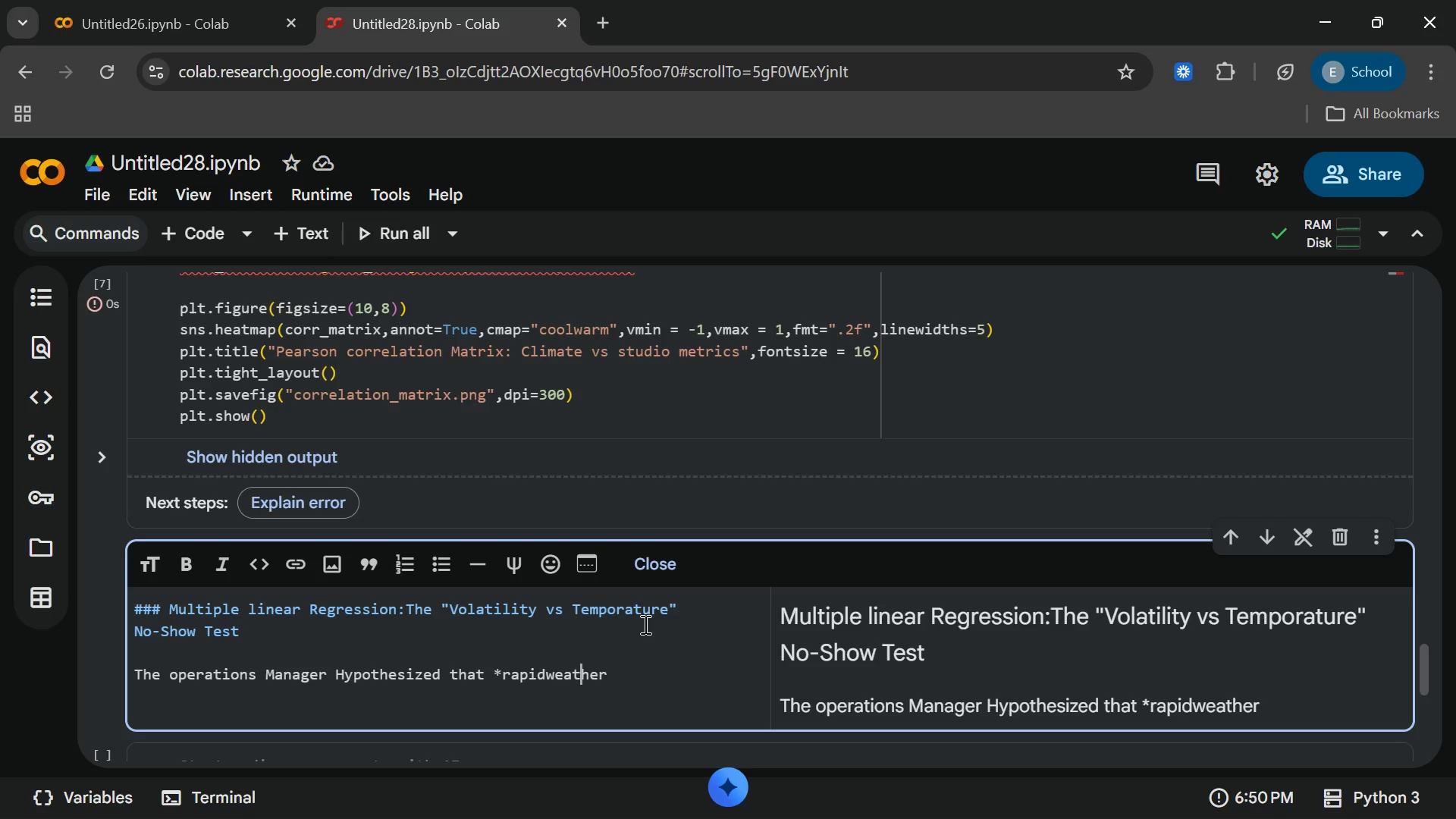 
key(ArrowLeft)
 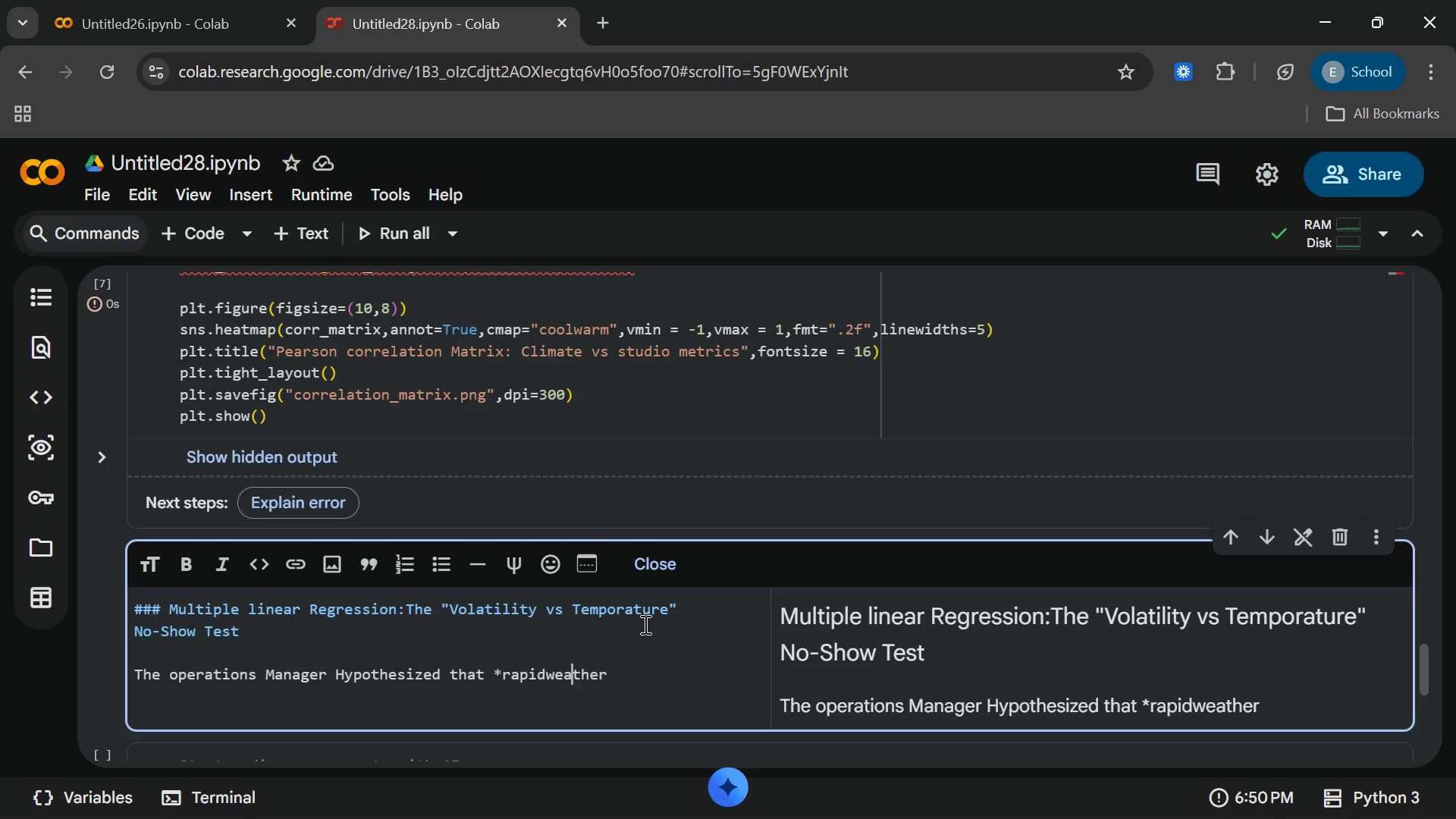 
key(ArrowLeft)
 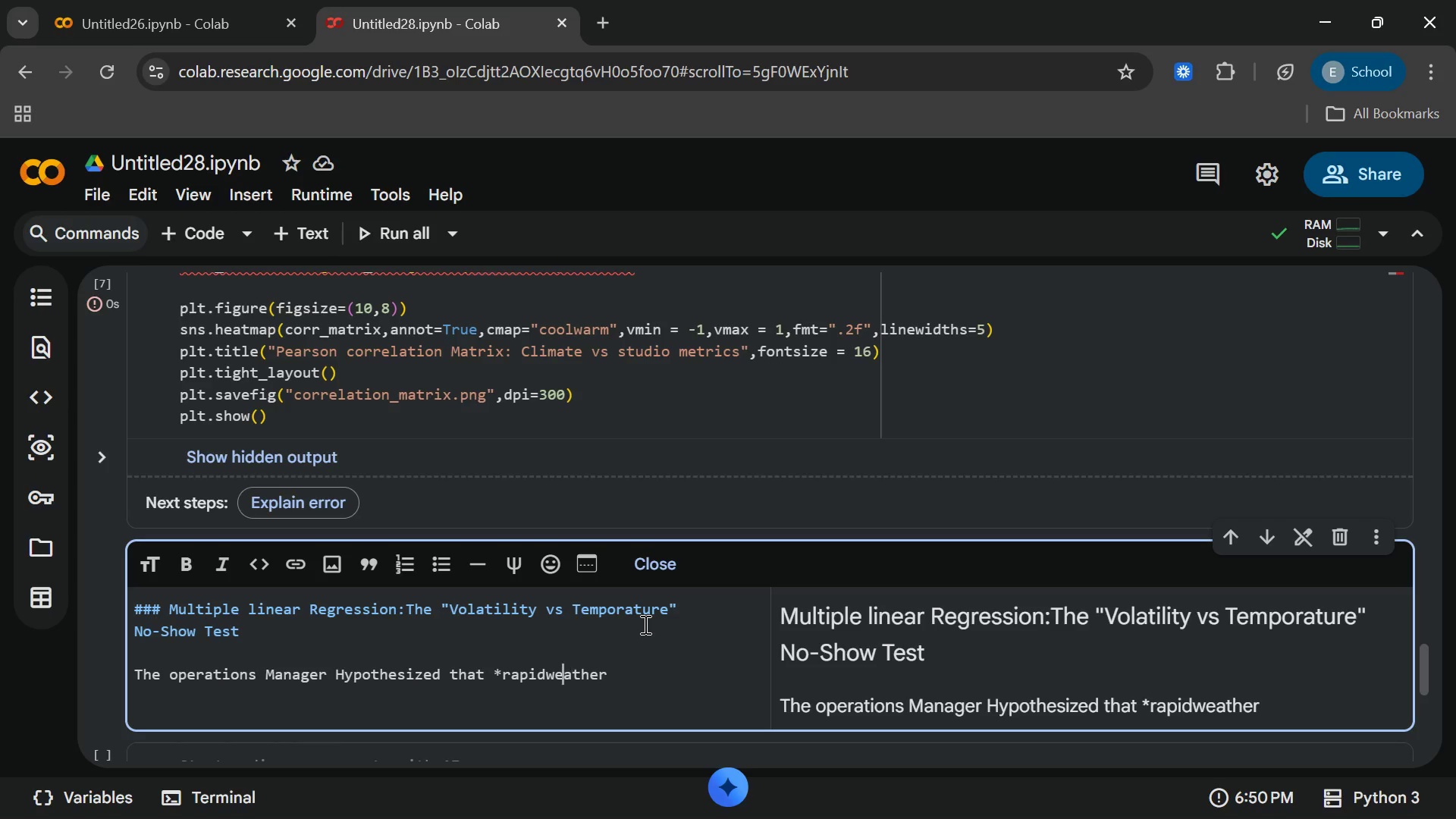 
key(ArrowLeft)
 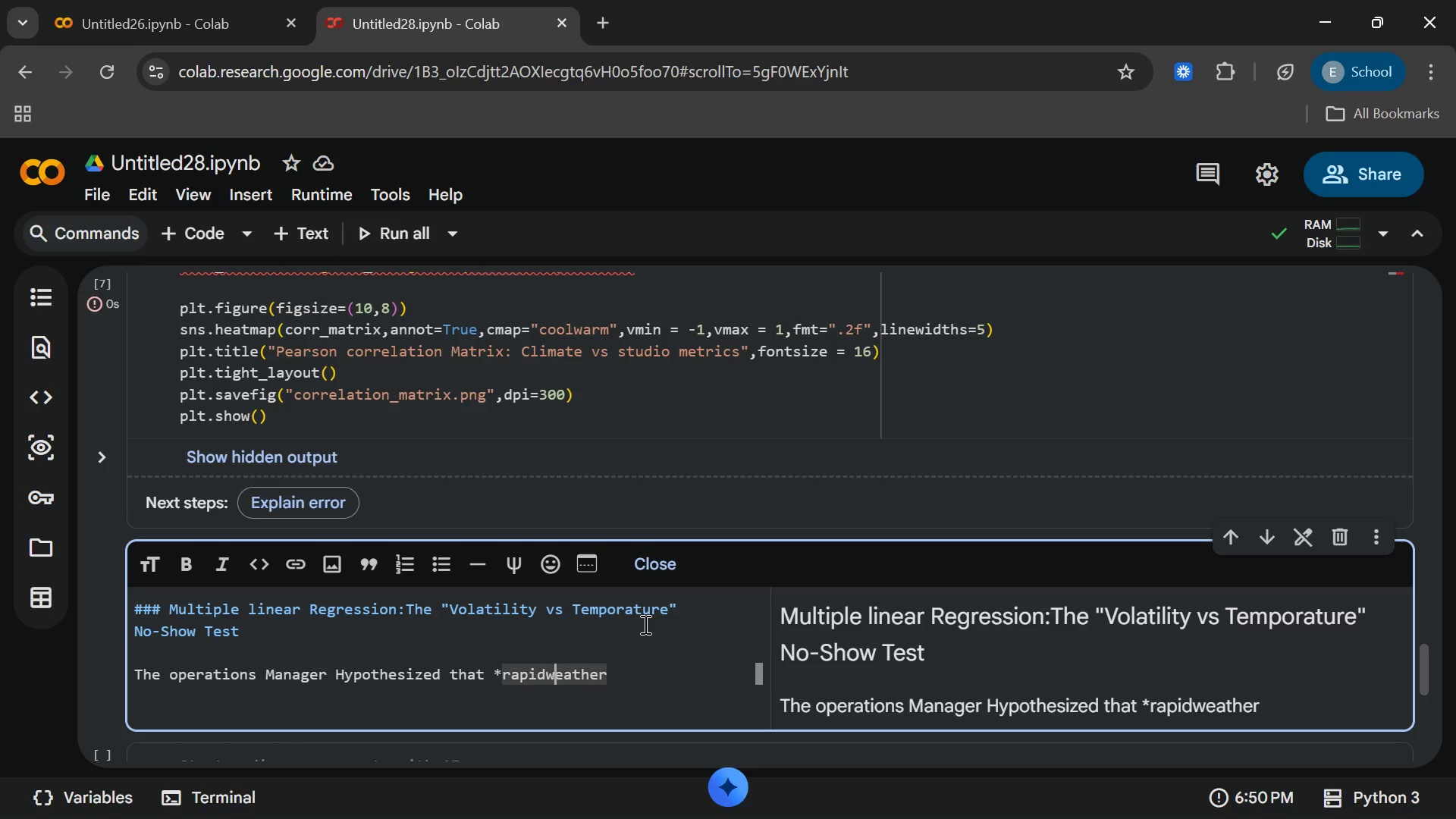 
key(ArrowLeft)
 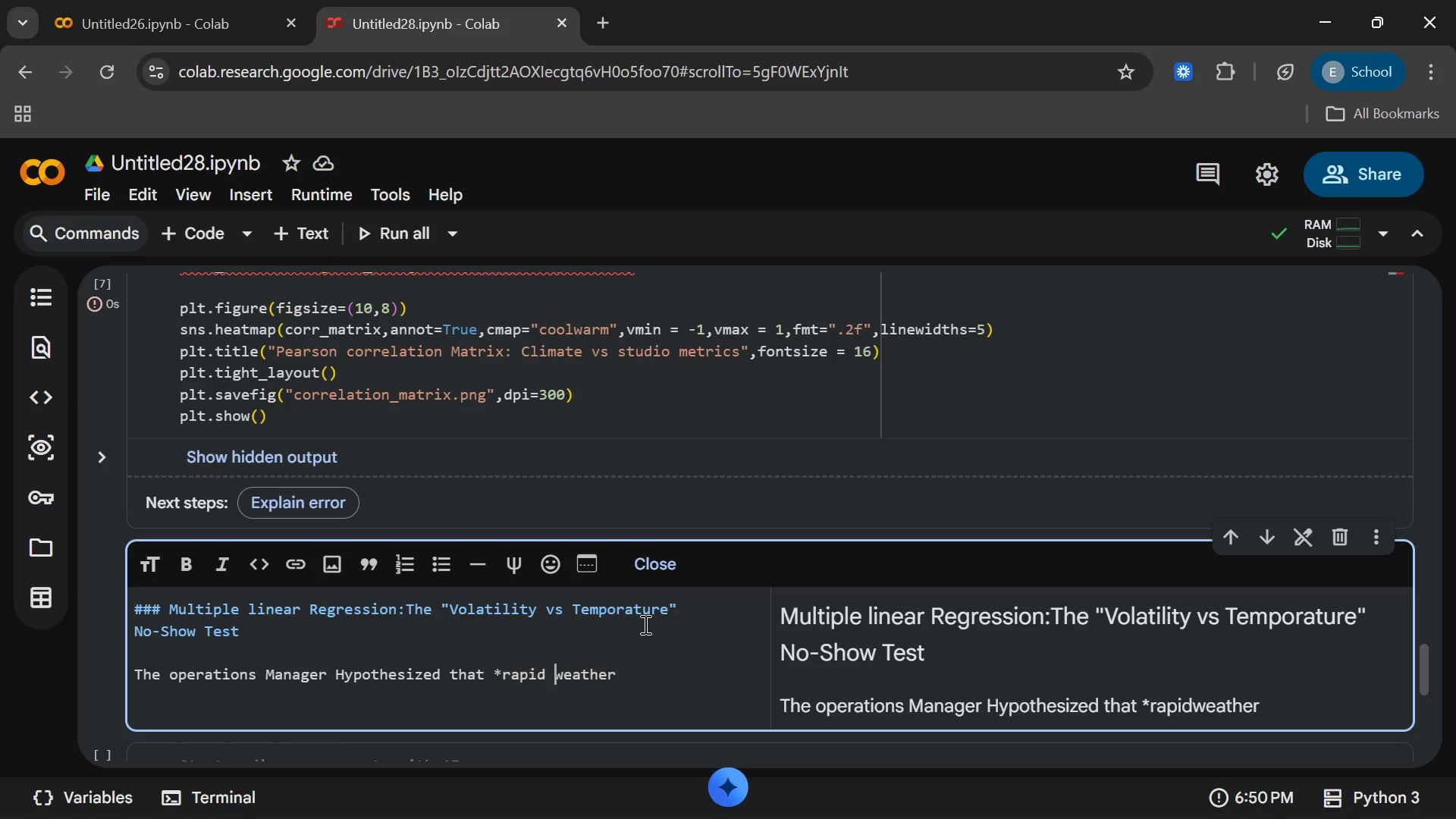 
type( [End] chanegs)
key(Backspace)
type(es*())
 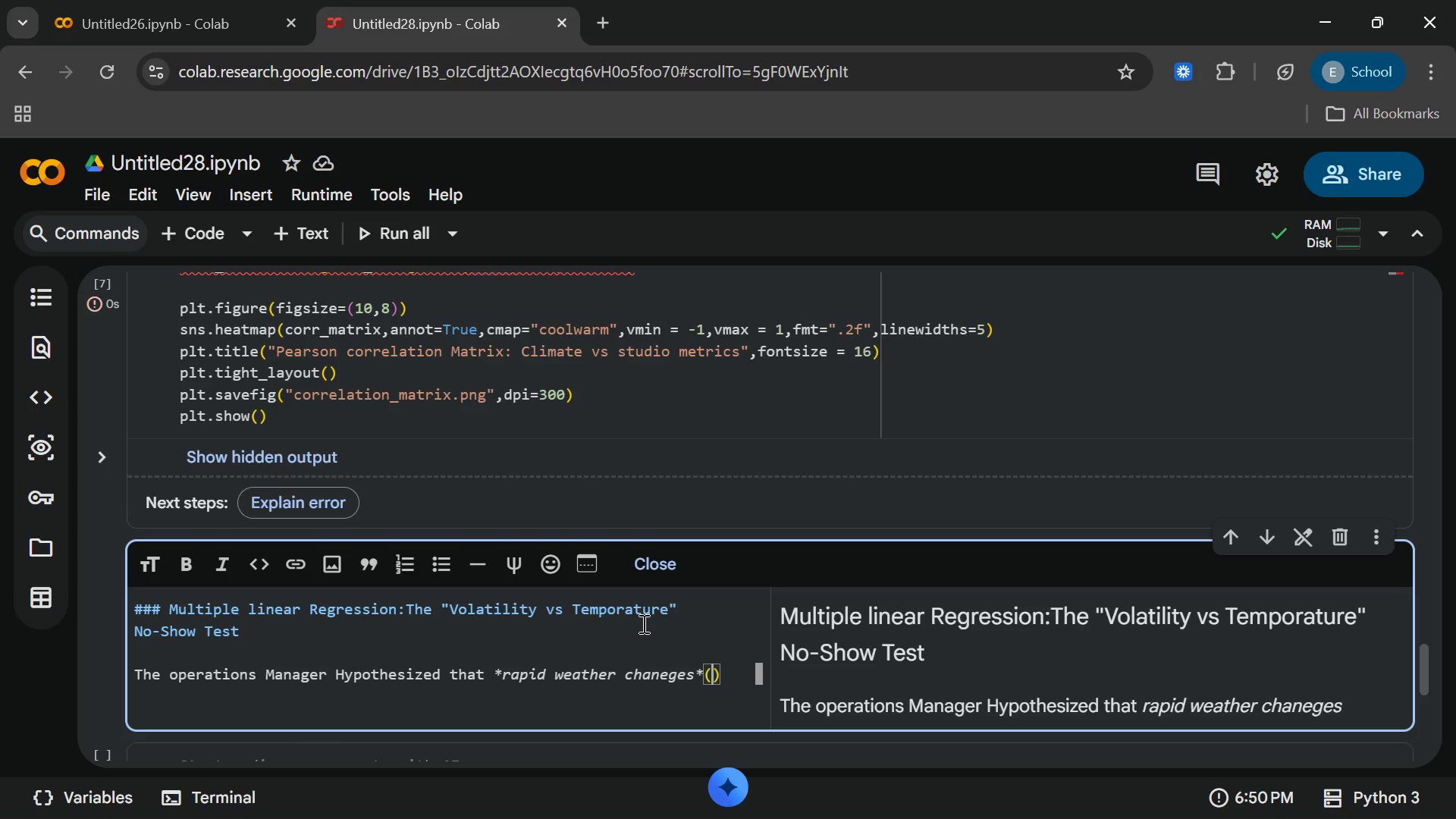 
 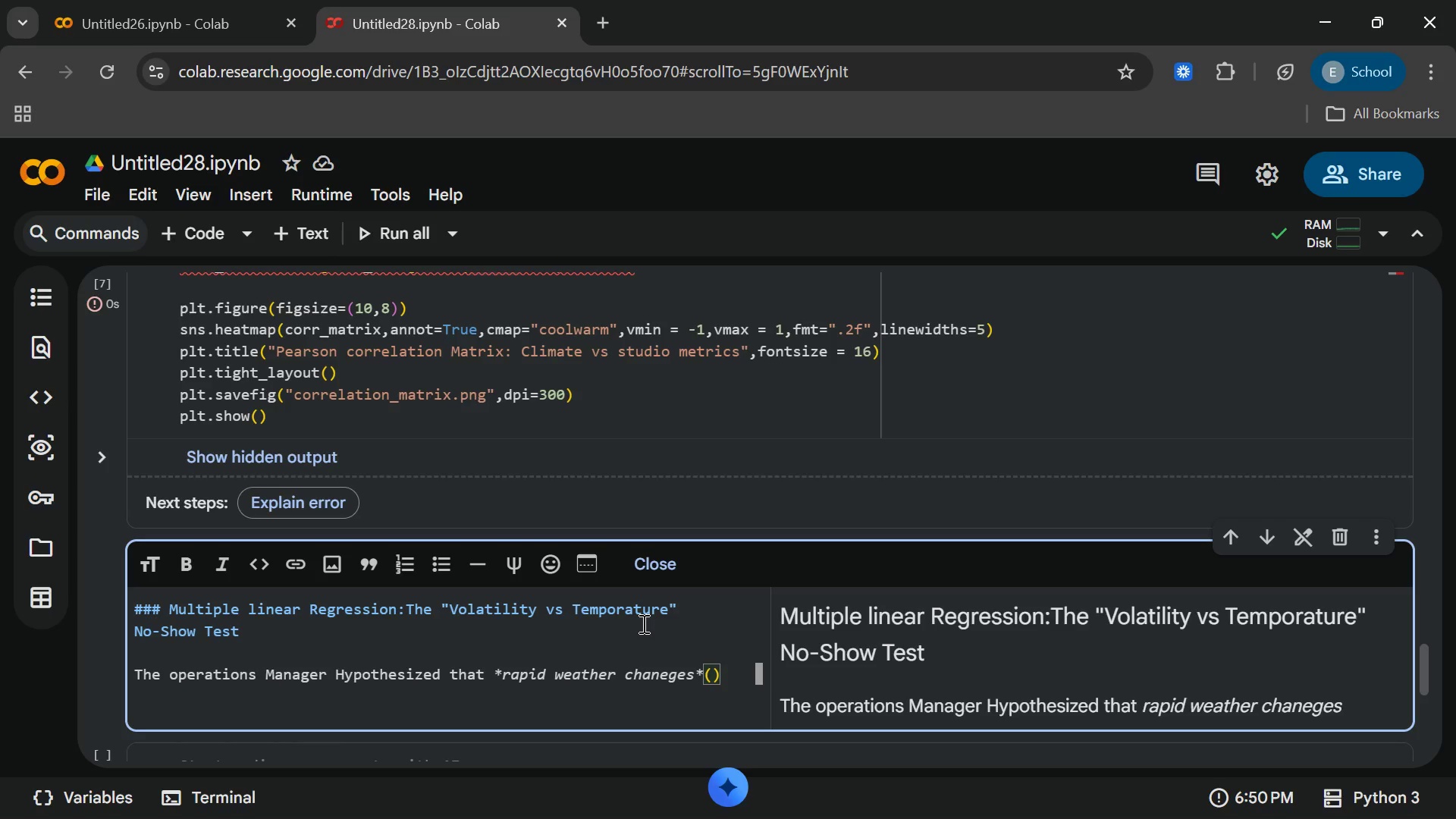 
key(ArrowLeft)
 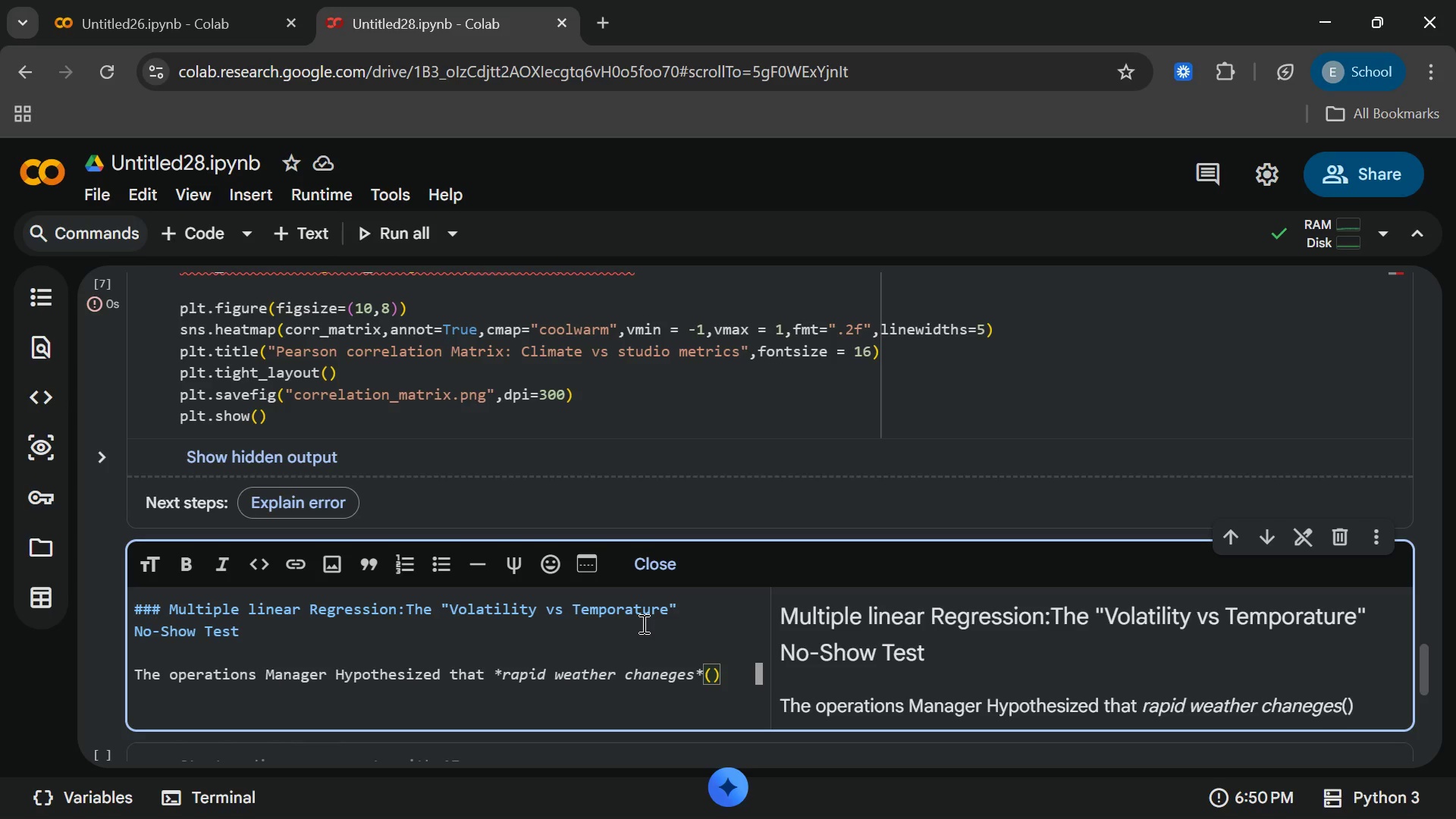 
type(Voltility)
 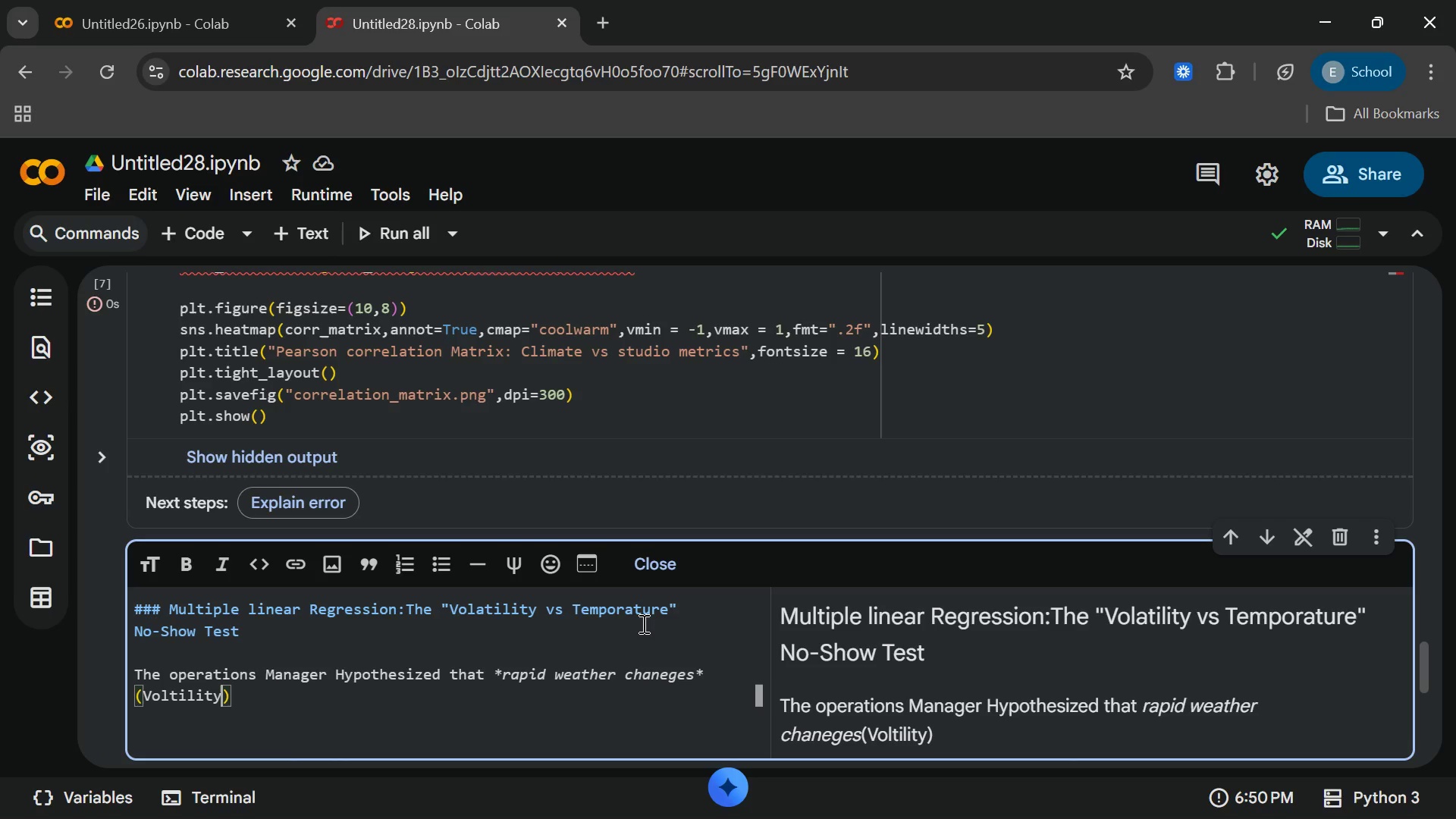 
type([End] drive)
 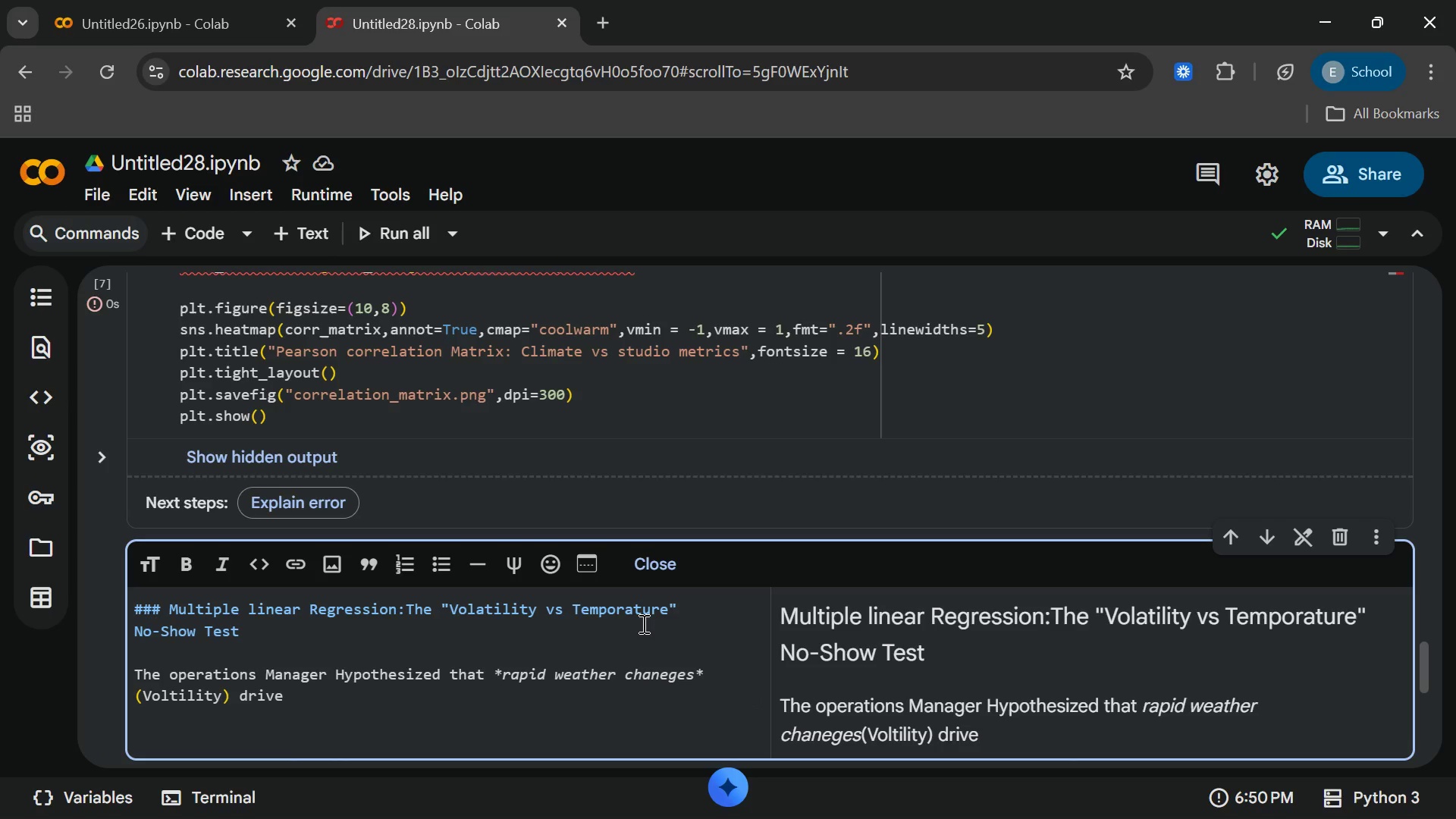 
type( np-)
key(Backspace)
key(Backspace)
type(-shows morw)
key(Backspace)
type(e)
 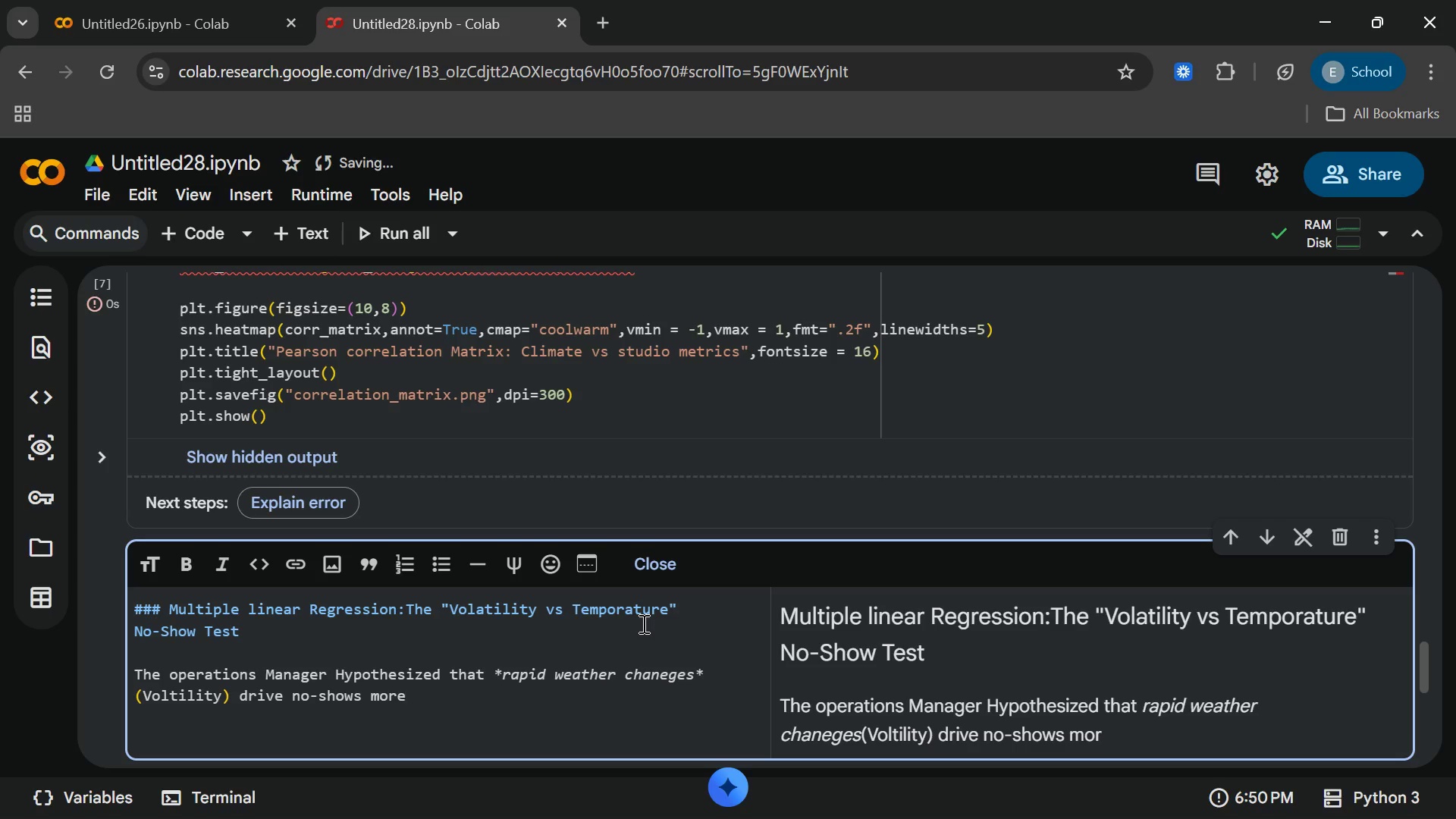 
type(than)
 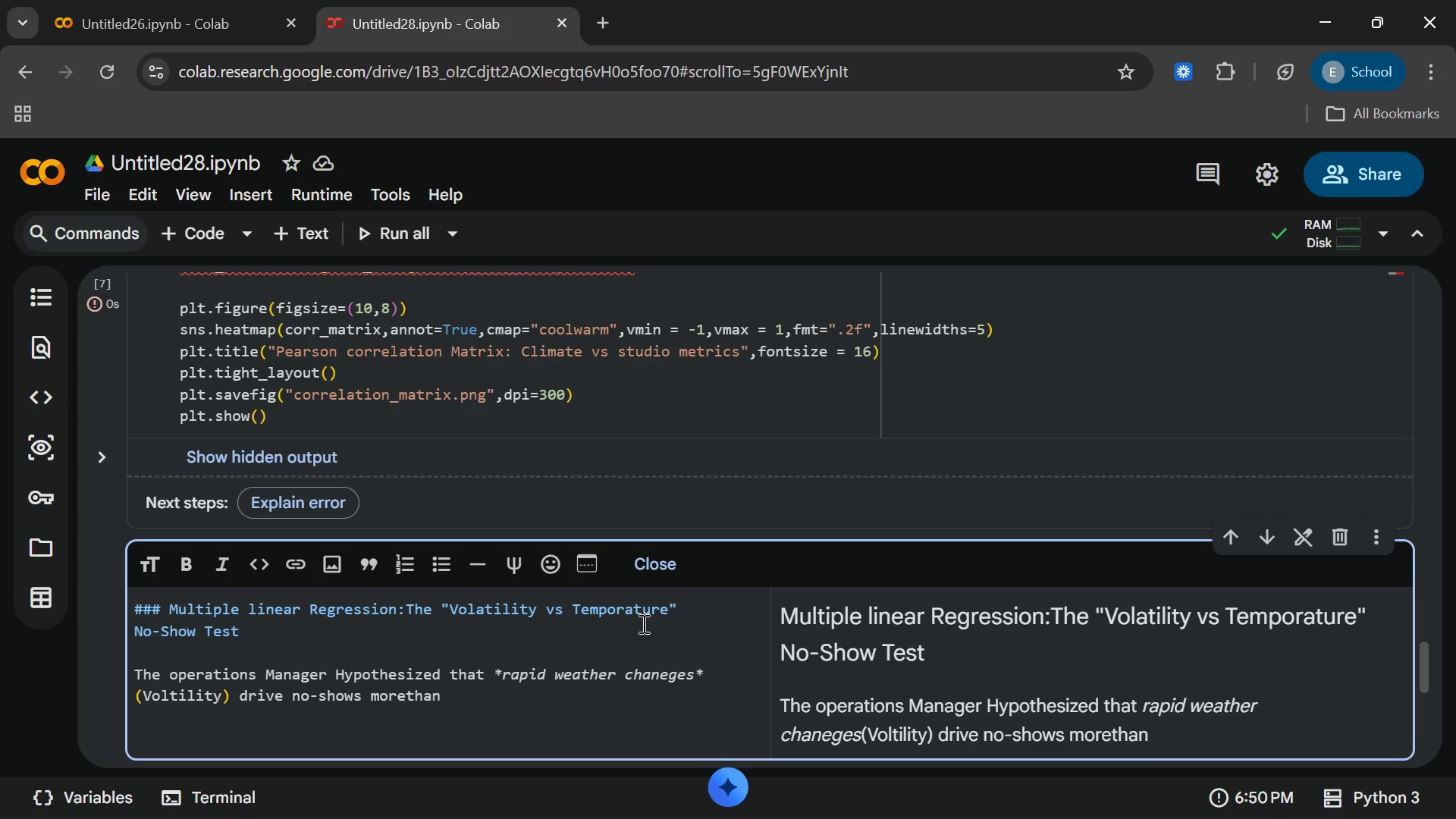 
key(ArrowLeft)
 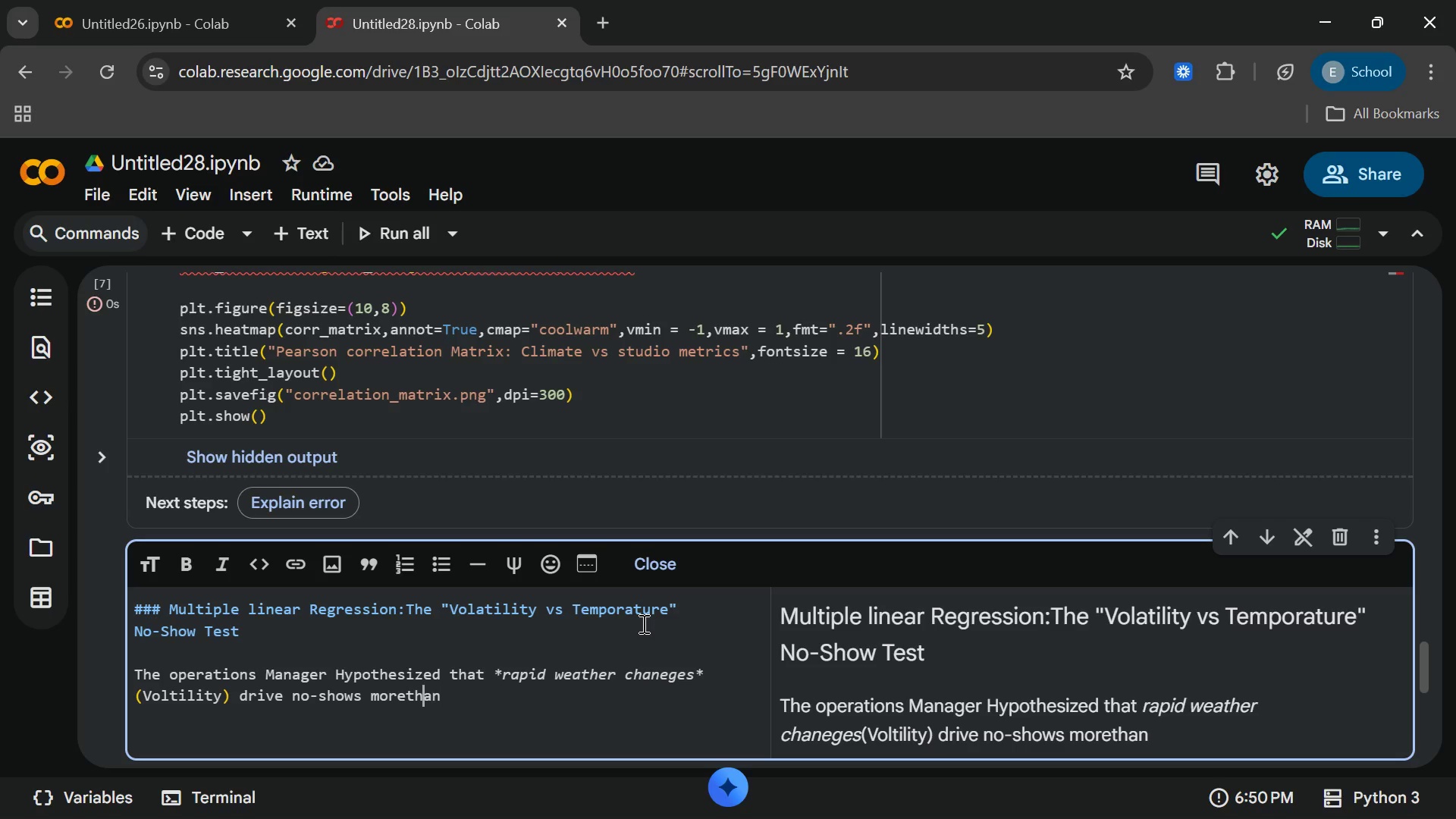 
key(ArrowLeft)
 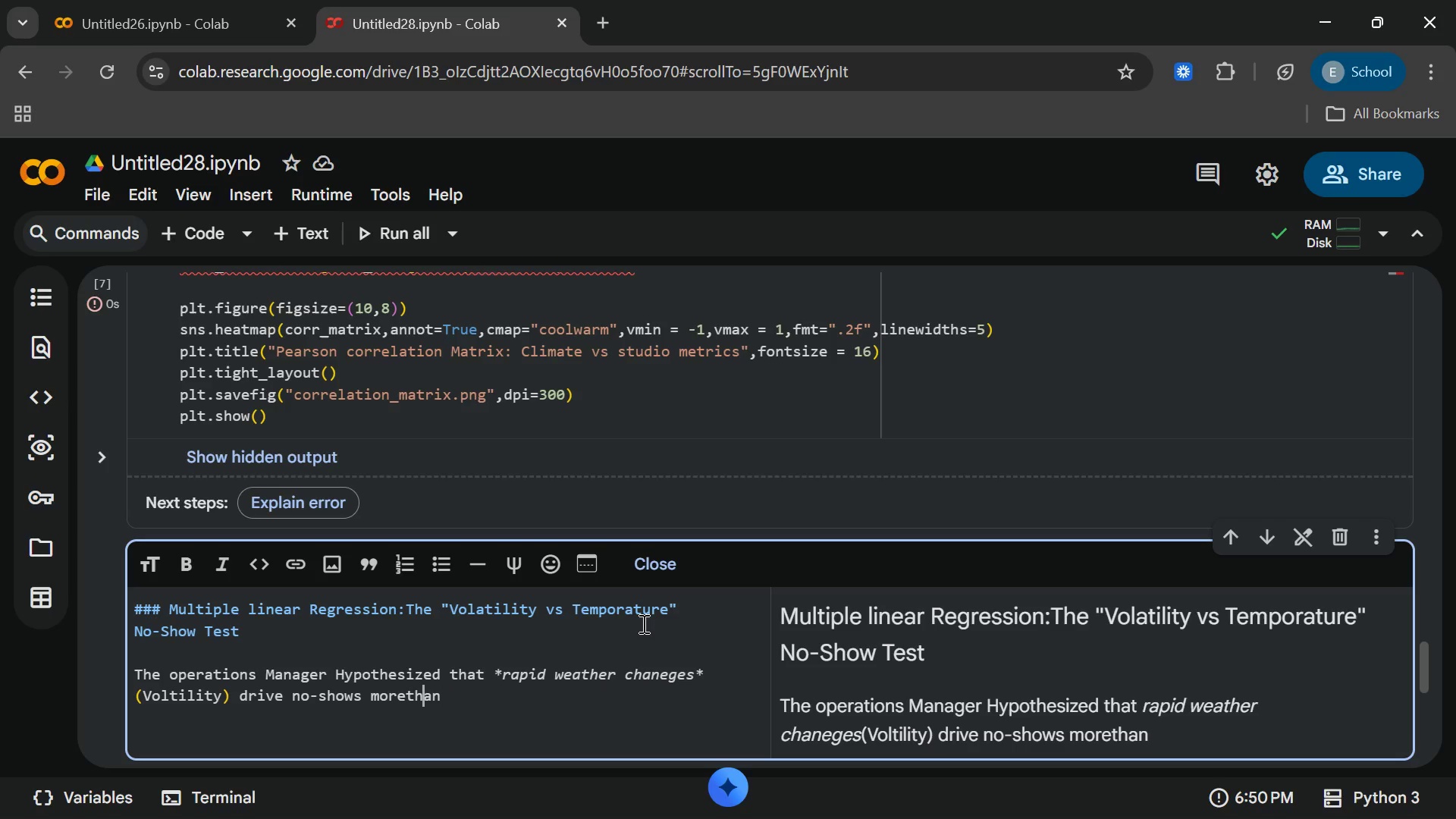 
key(ArrowLeft)
 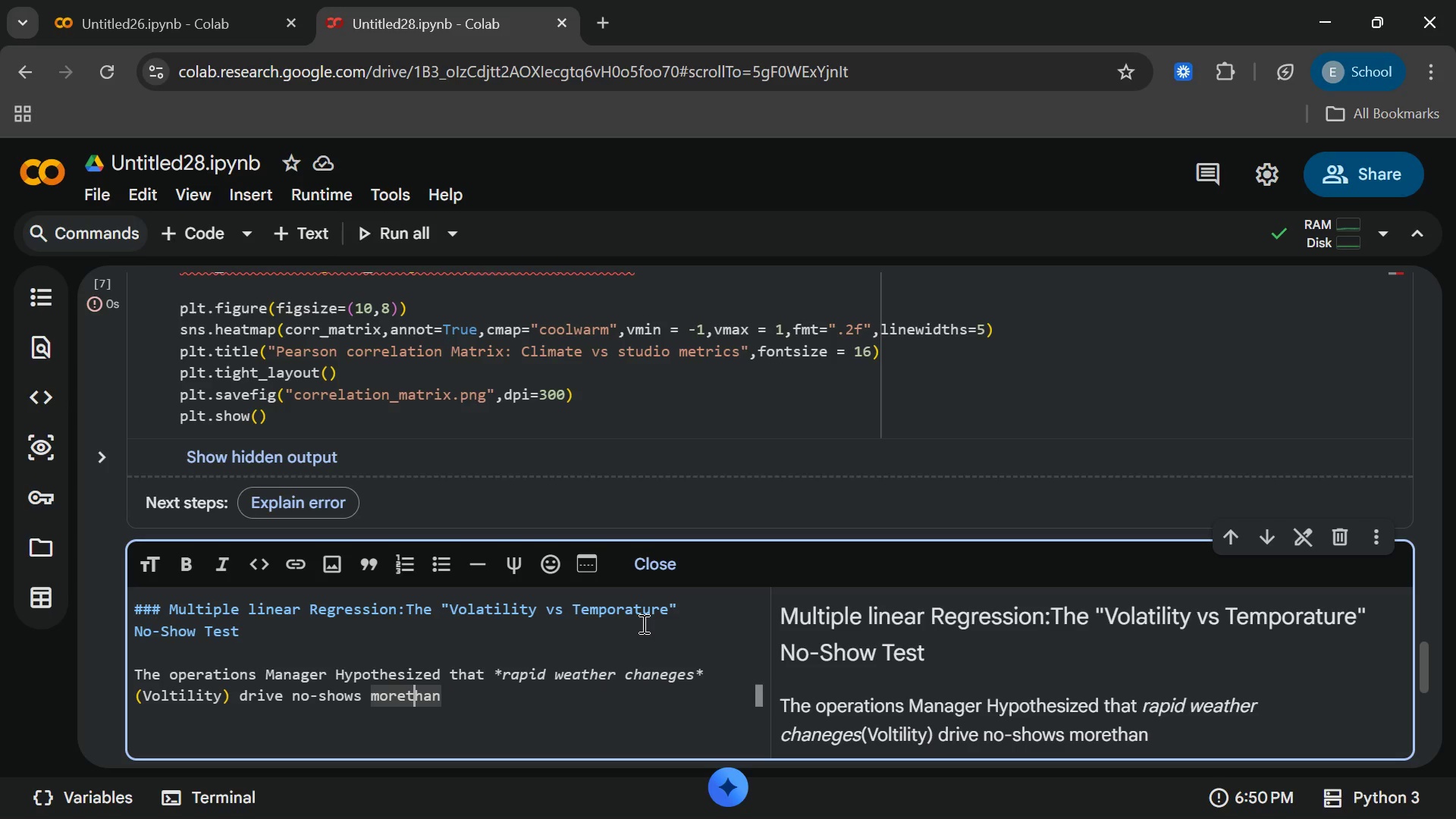 
key(ArrowLeft)
 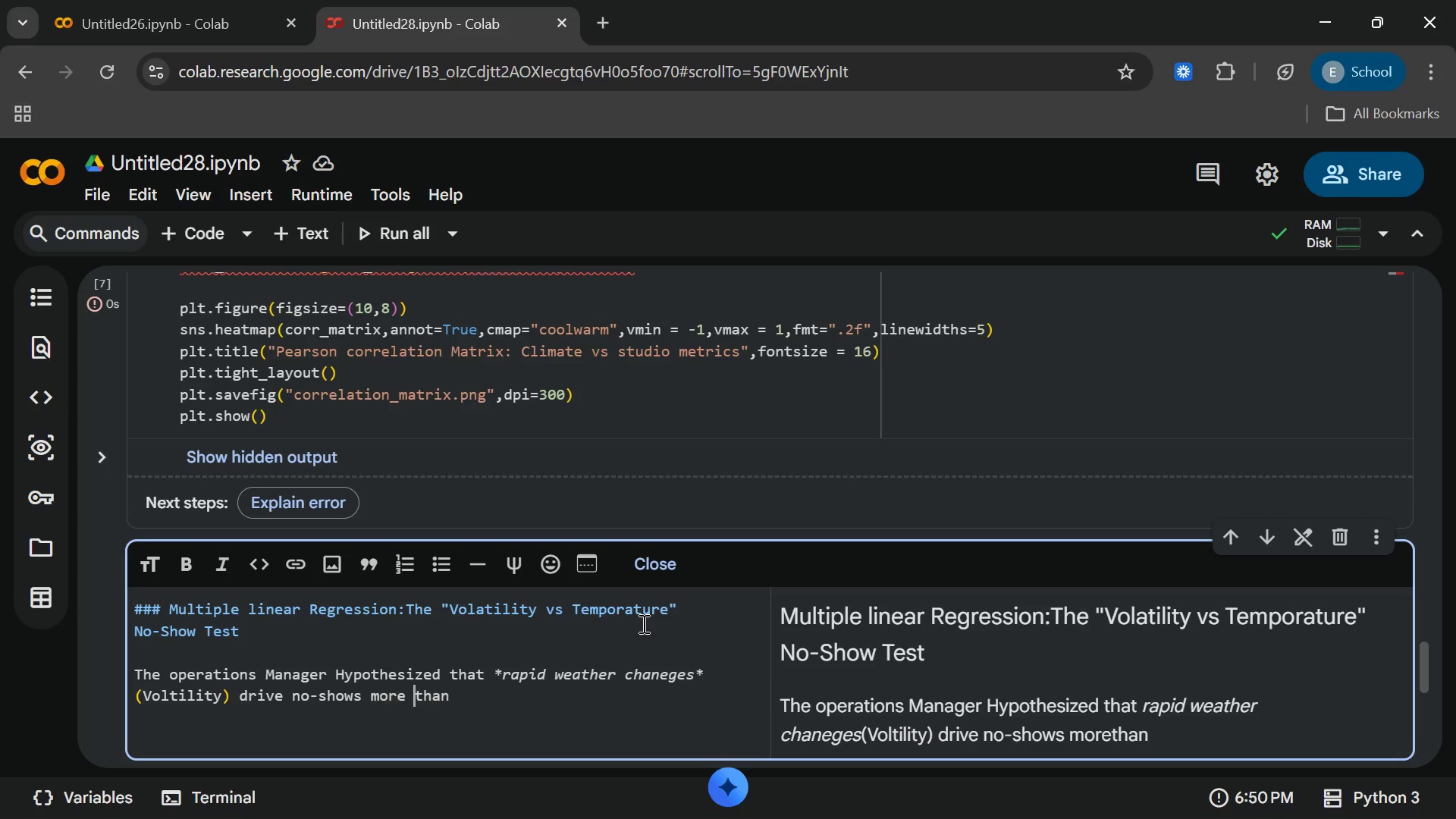 
key(Space)
 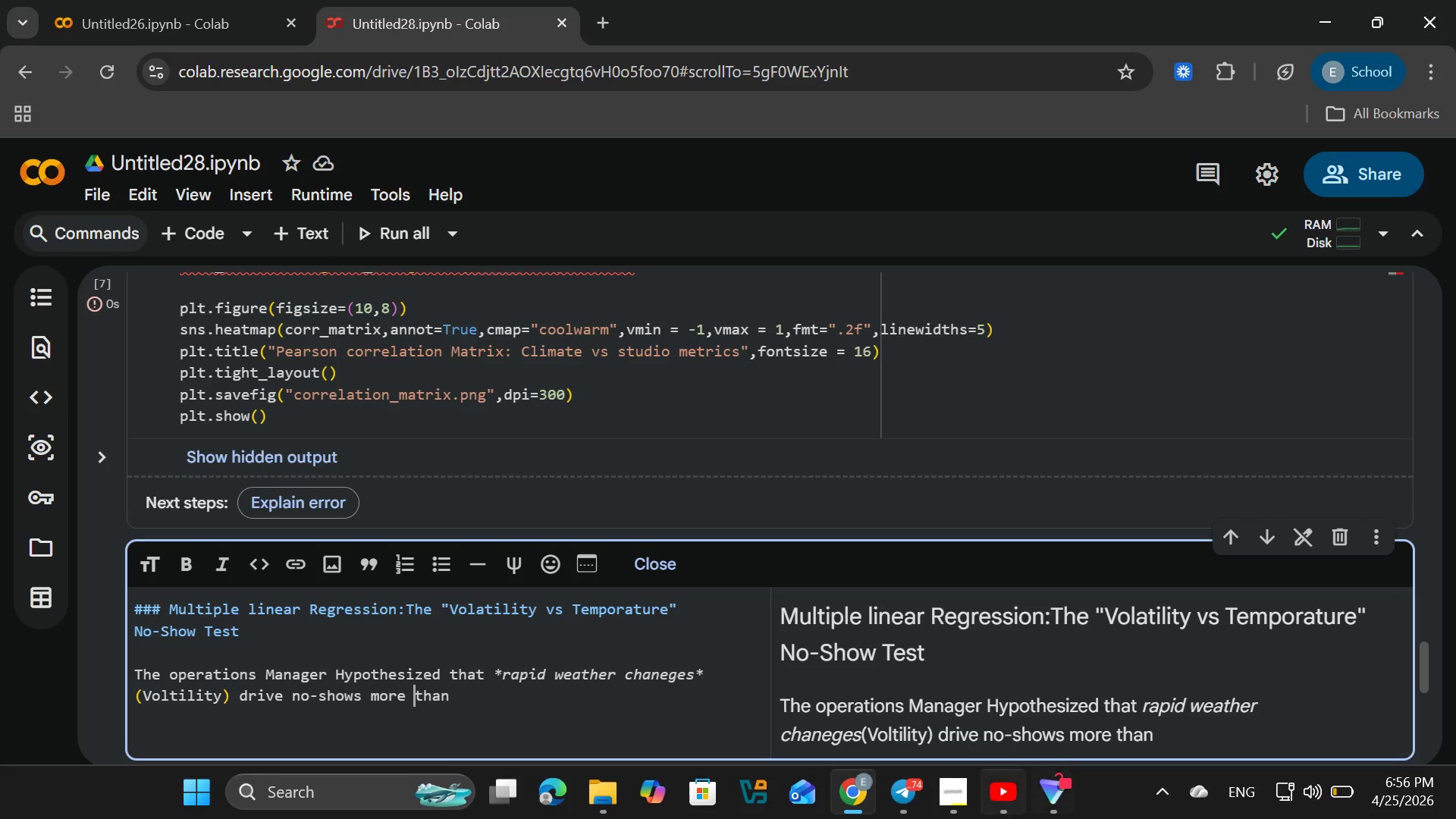 
left_click([960, 803])